 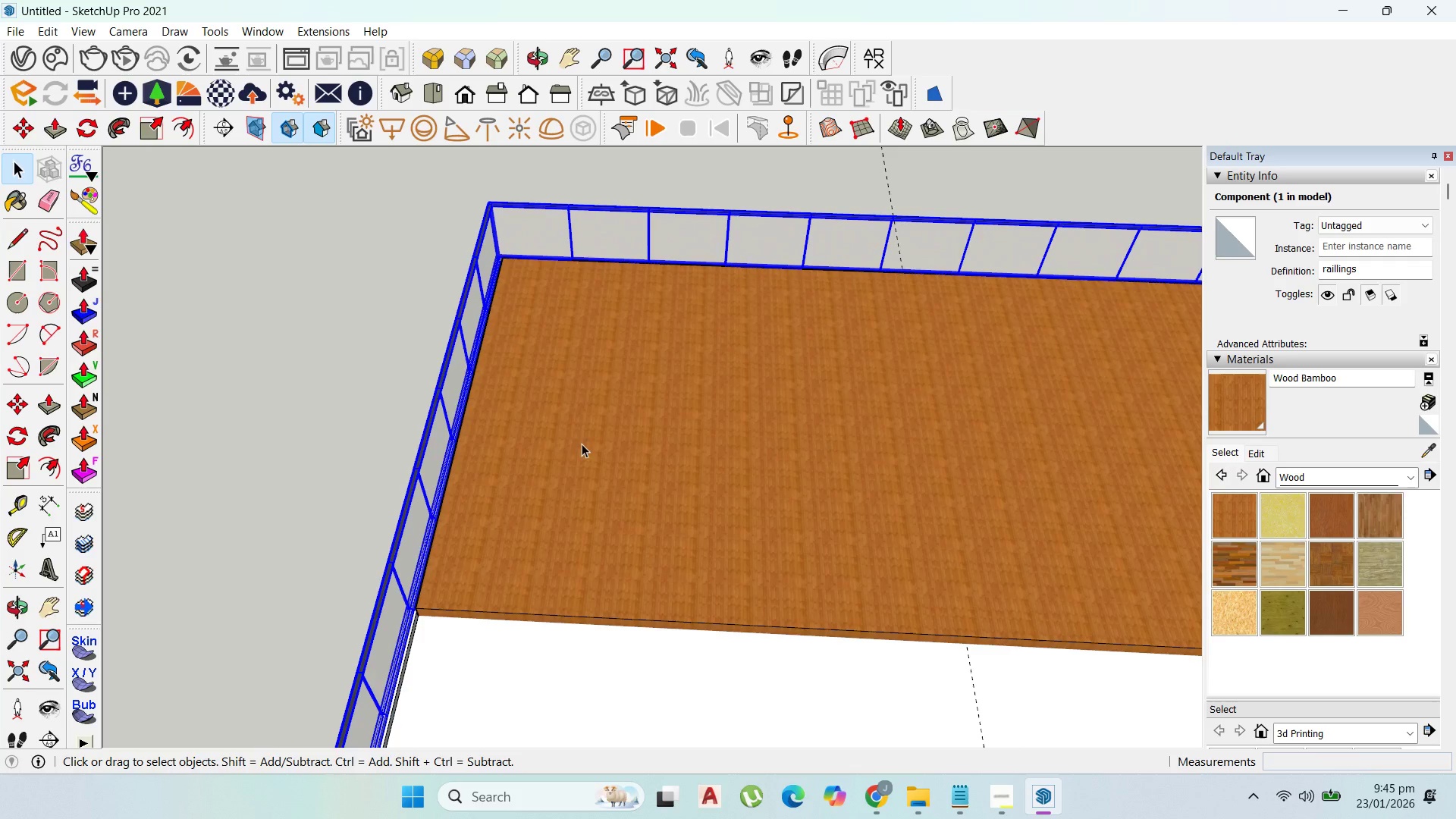 
scroll: coordinate [532, 478], scroll_direction: down, amount: 5.0
 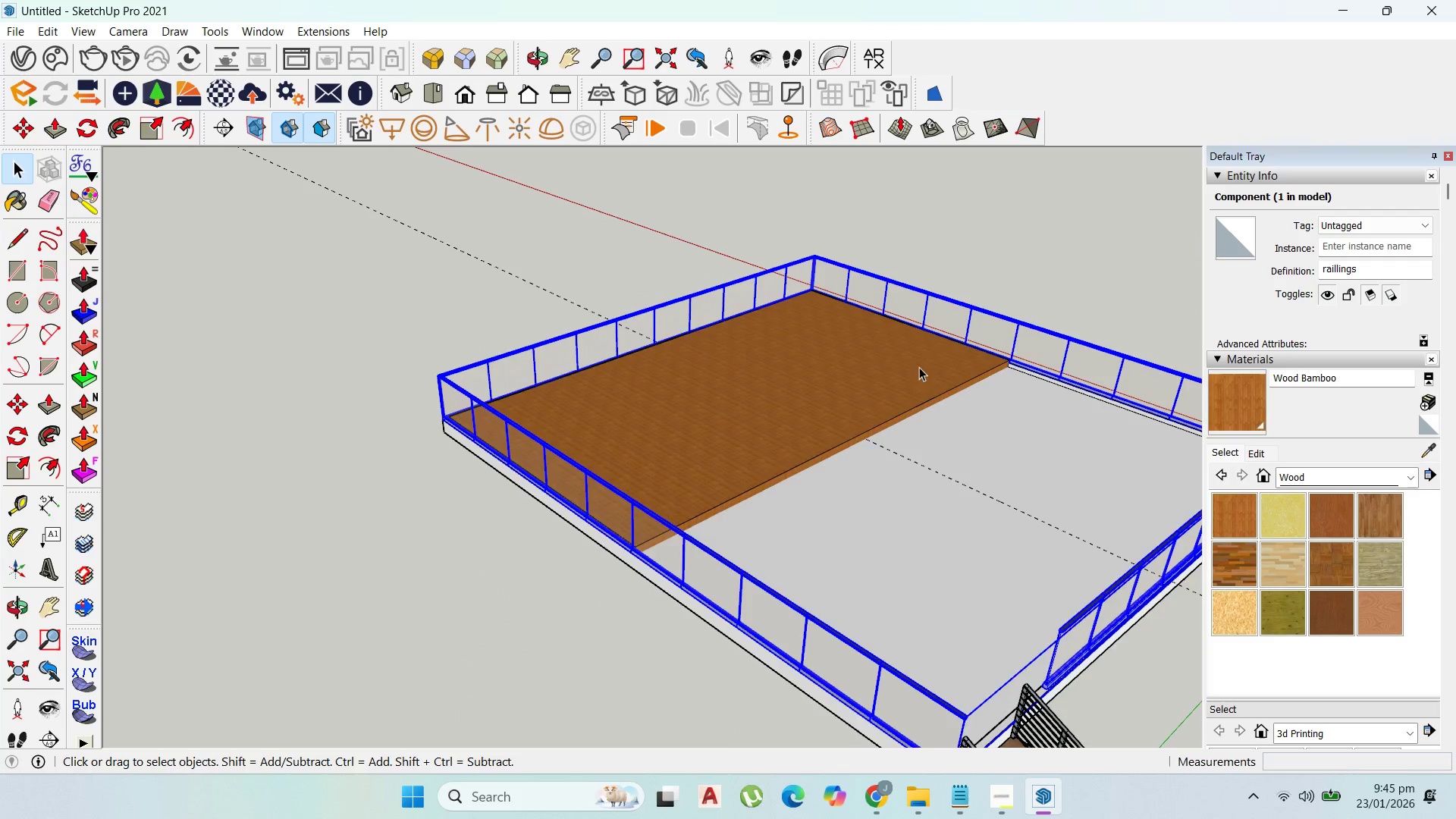 
scroll: coordinate [843, 419], scroll_direction: up, amount: 4.0
 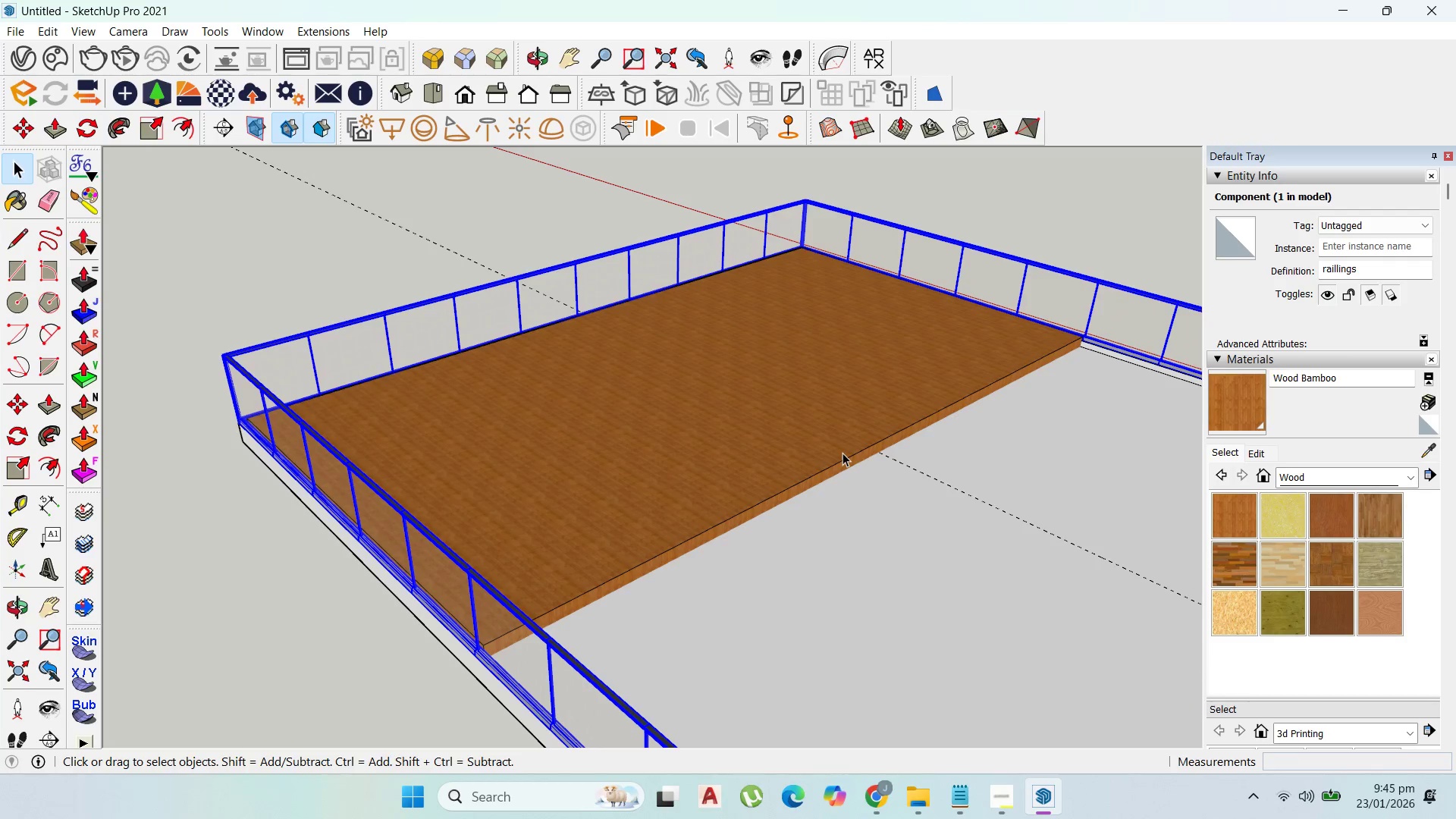 
scroll: coordinate [821, 438], scroll_direction: down, amount: 9.0
 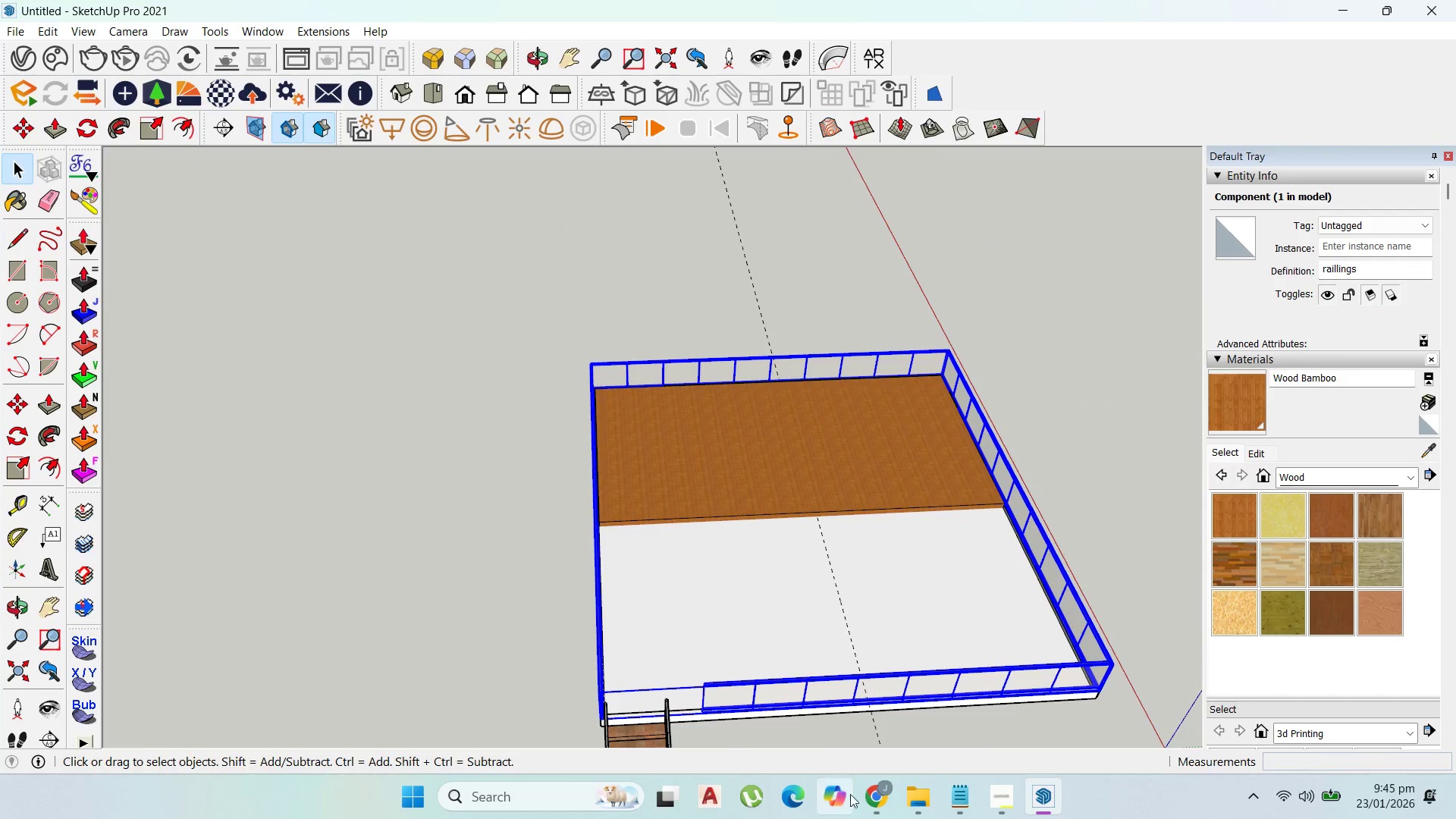 
left_click([890, 795])
 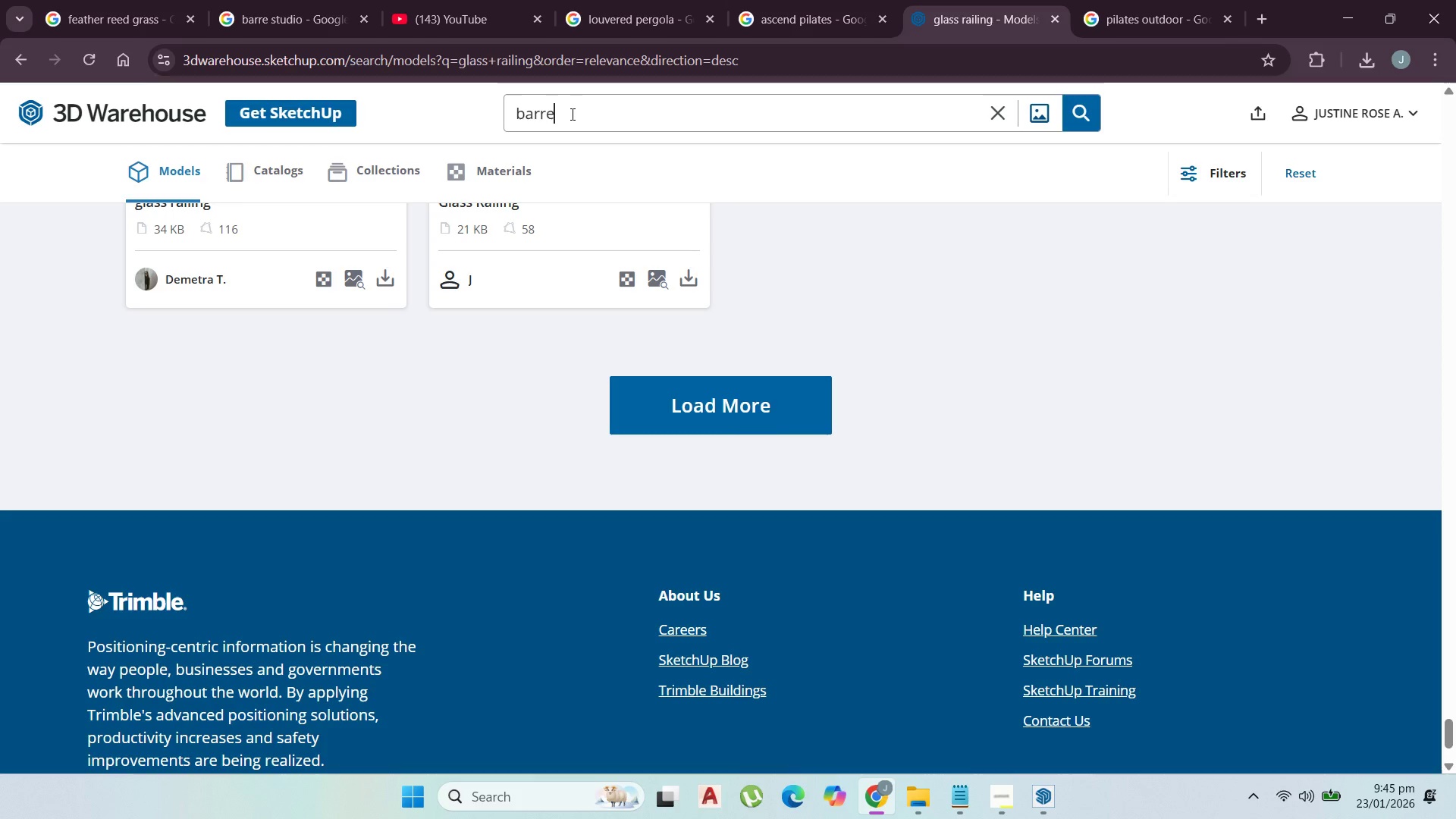 
key(Enter)
 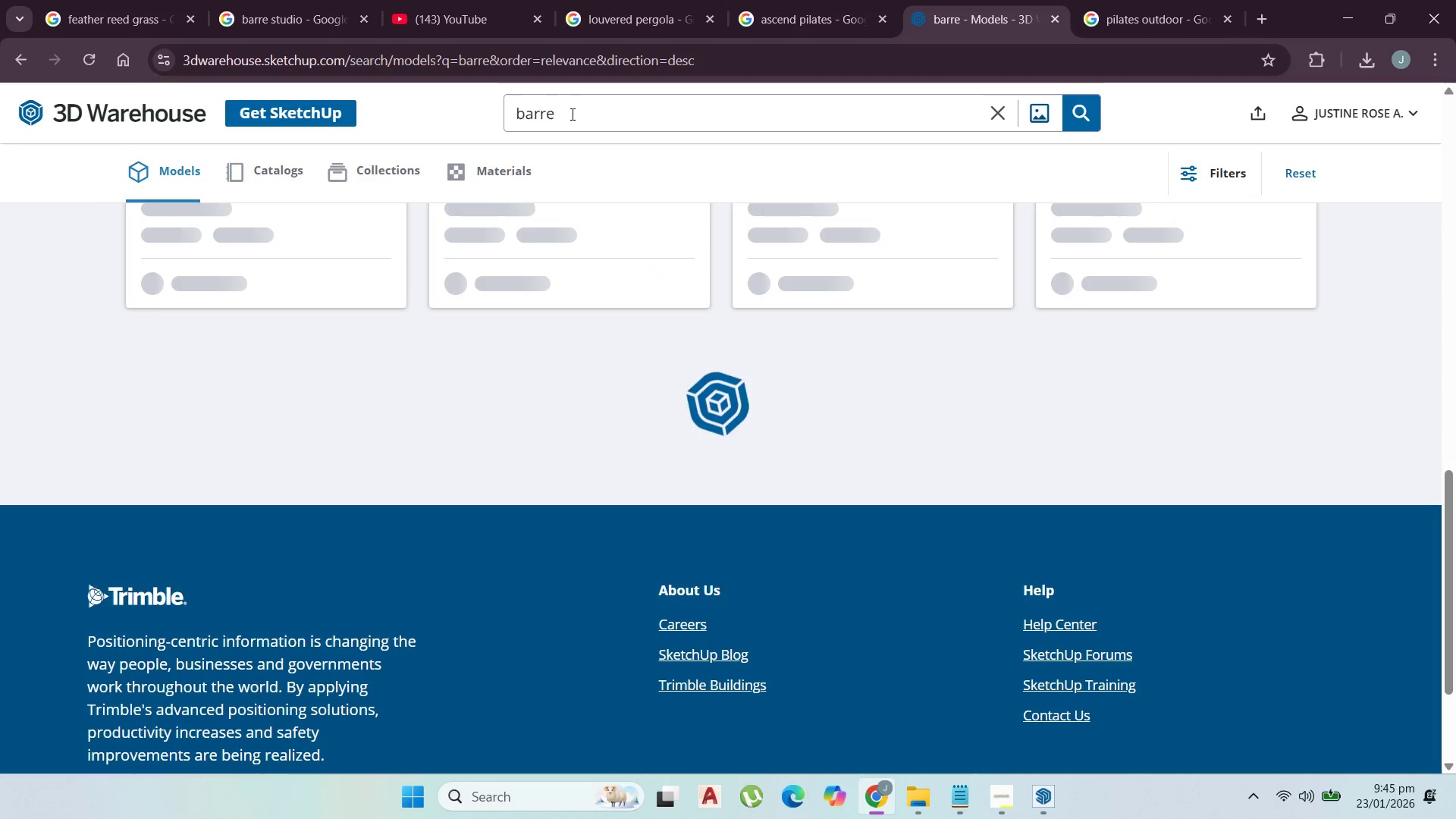 
scroll: coordinate [740, 308], scroll_direction: up, amount: 44.0
 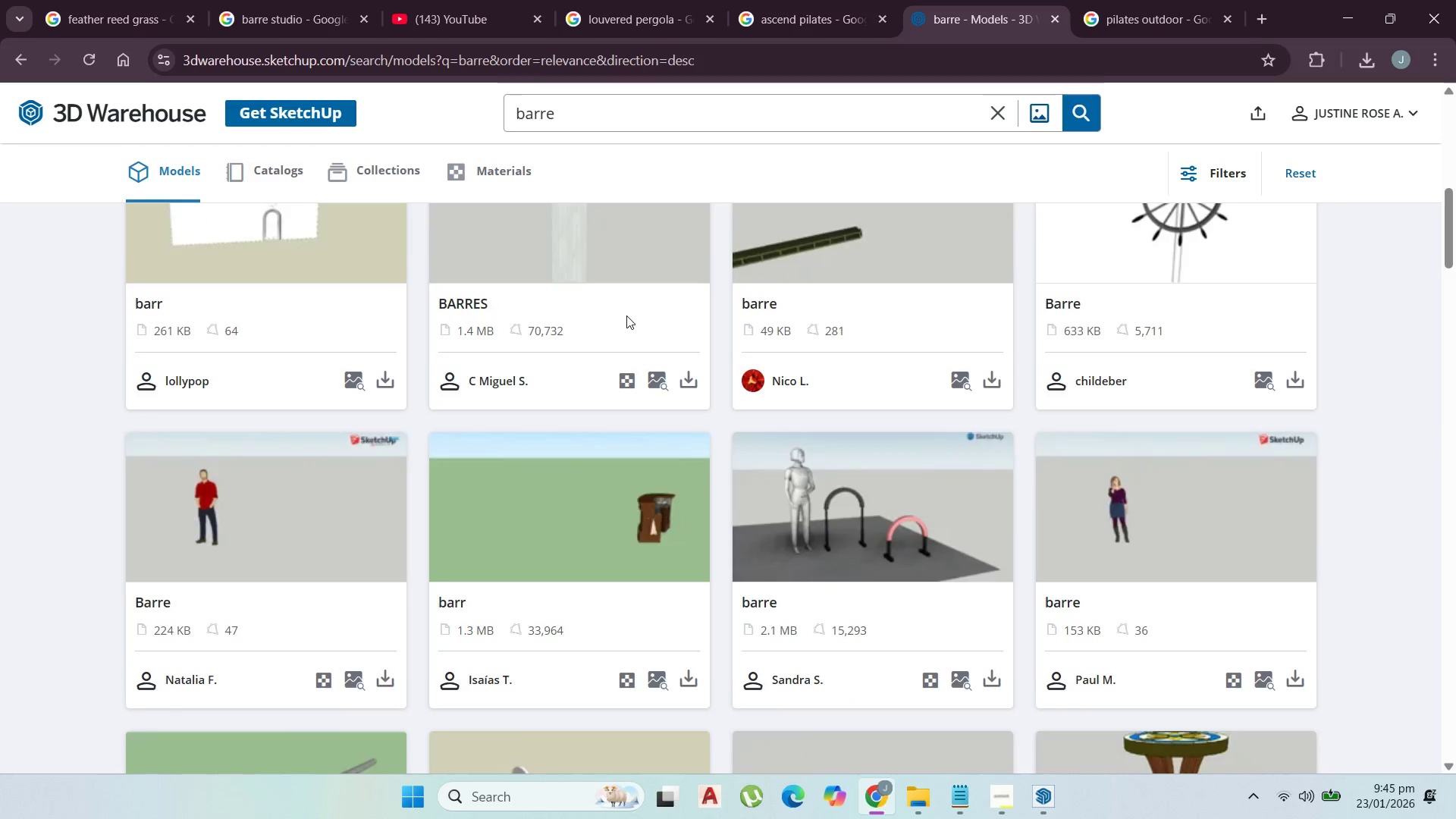 
scroll: coordinate [628, 314], scroll_direction: down, amount: 15.0
 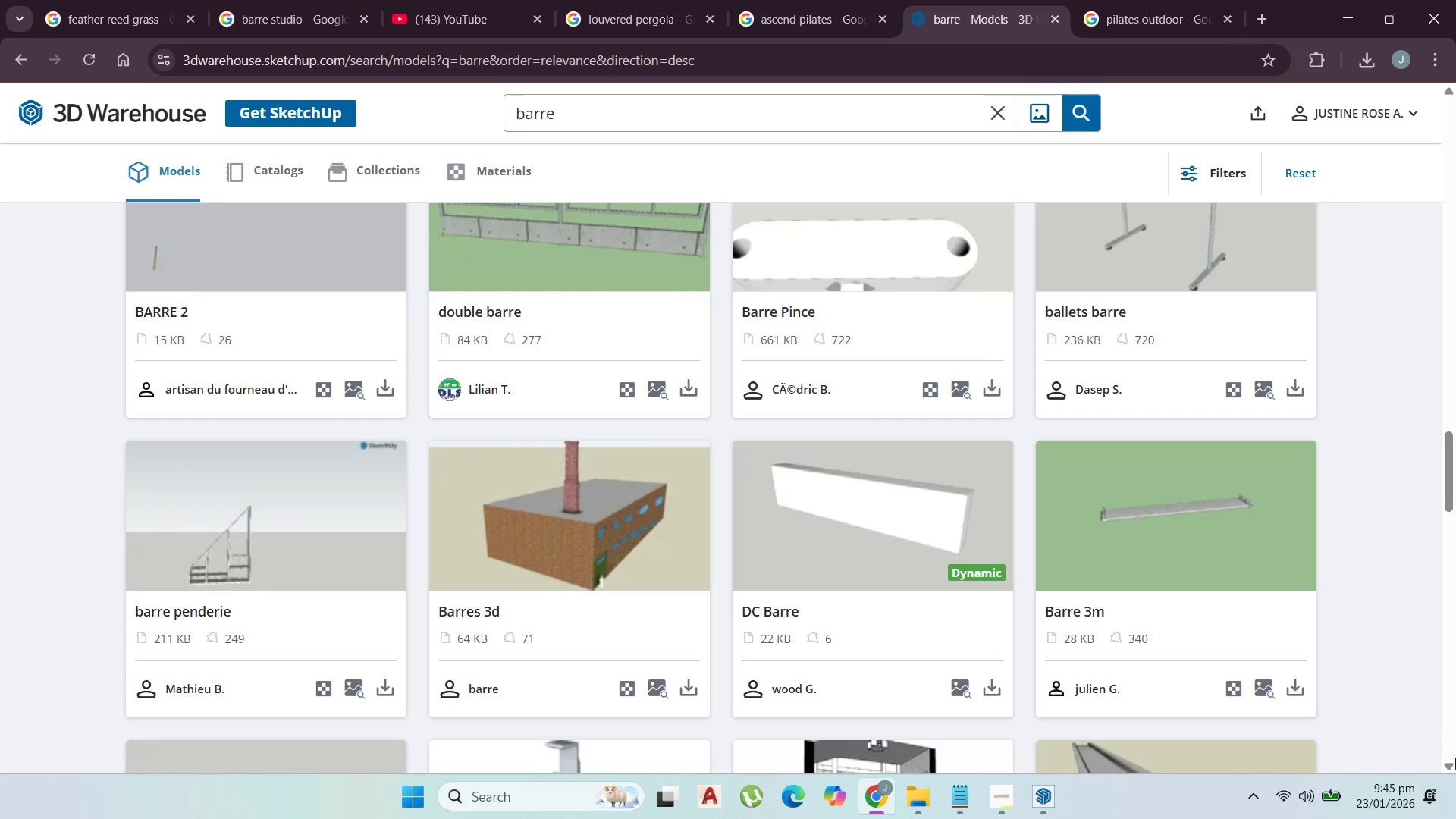 
left_click([1007, 793])